 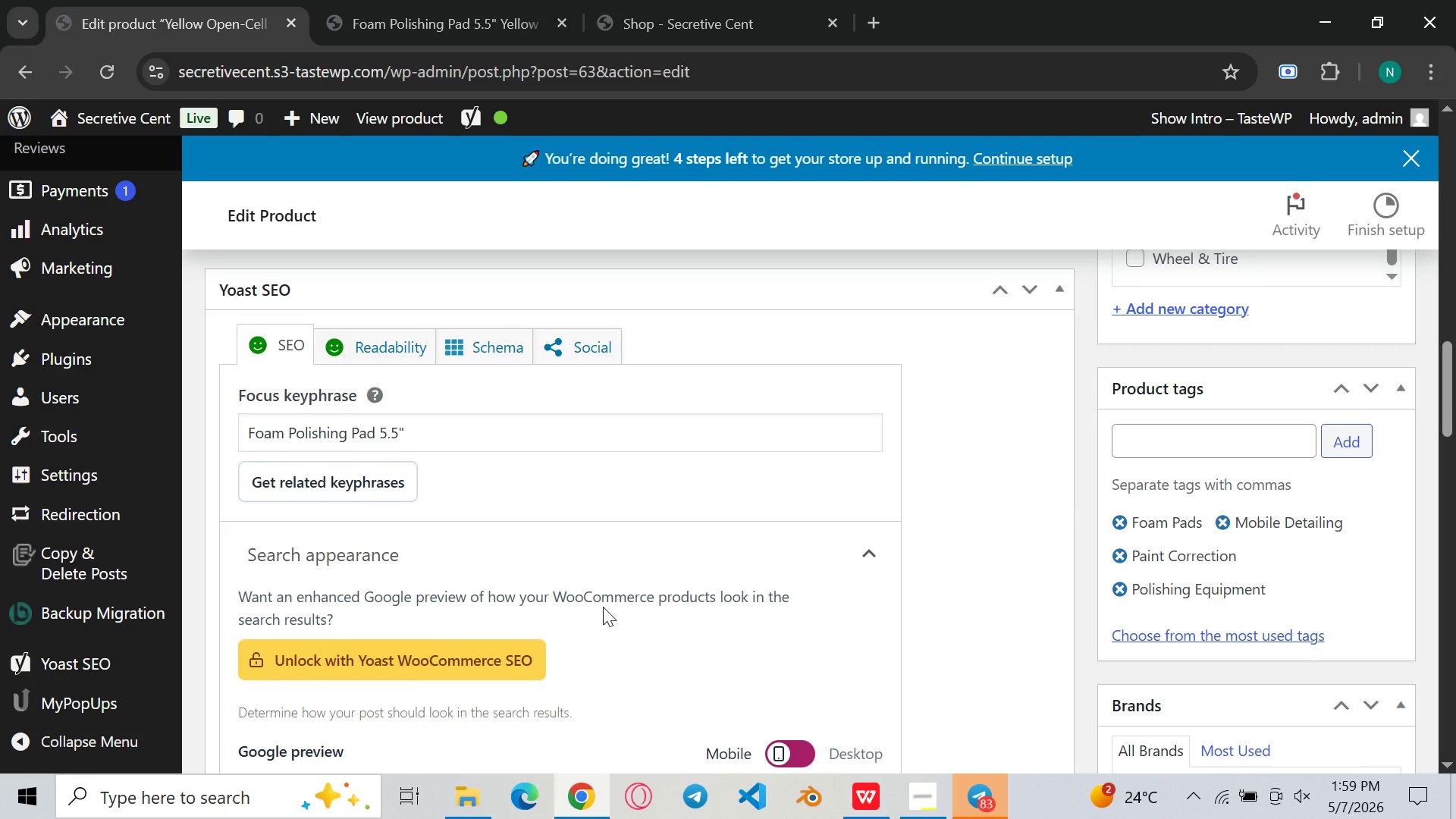 
key(Meta+Shift+S)
 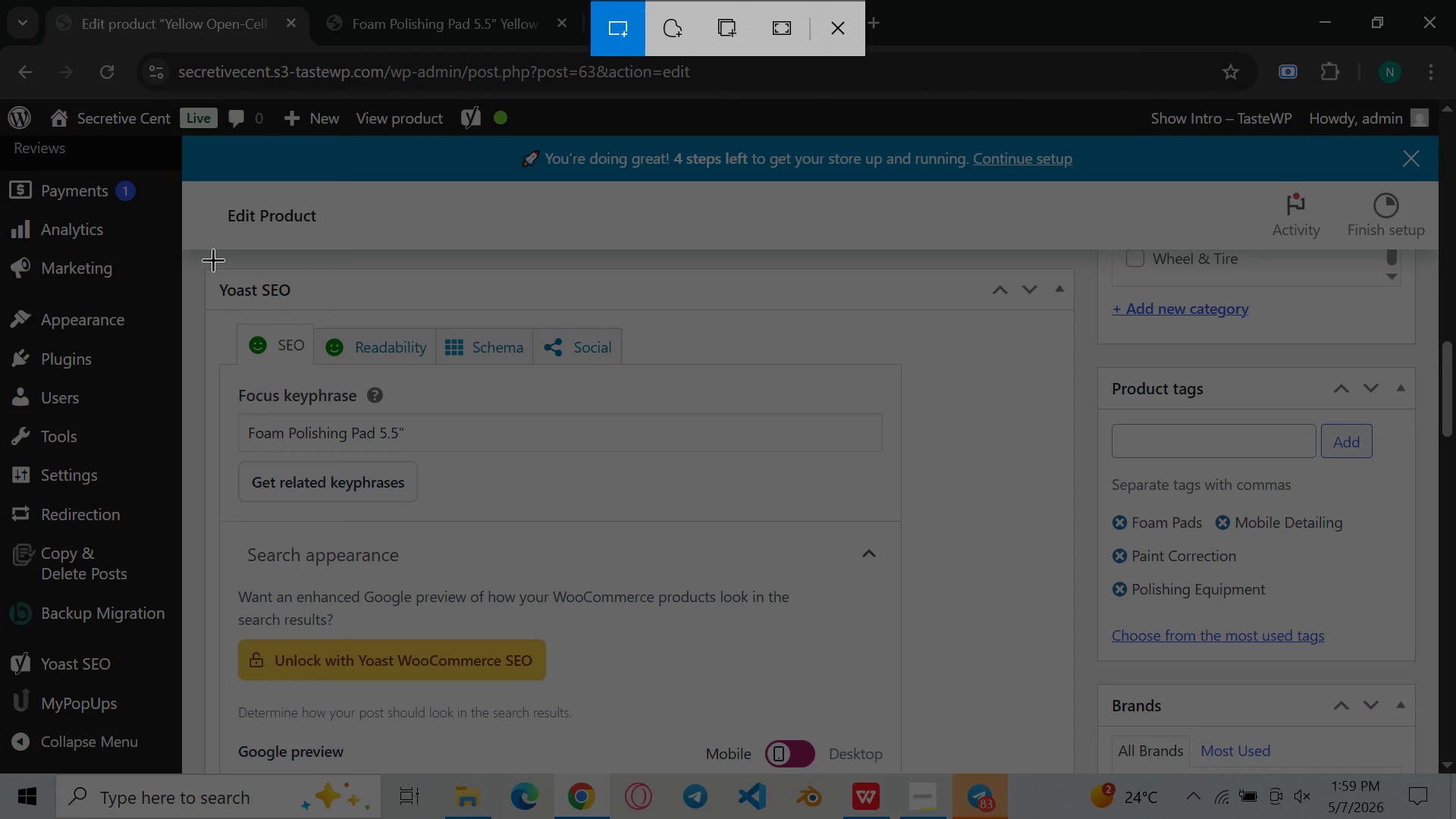 
left_click_drag(start_coordinate=[202, 259], to_coordinate=[1077, 776])
 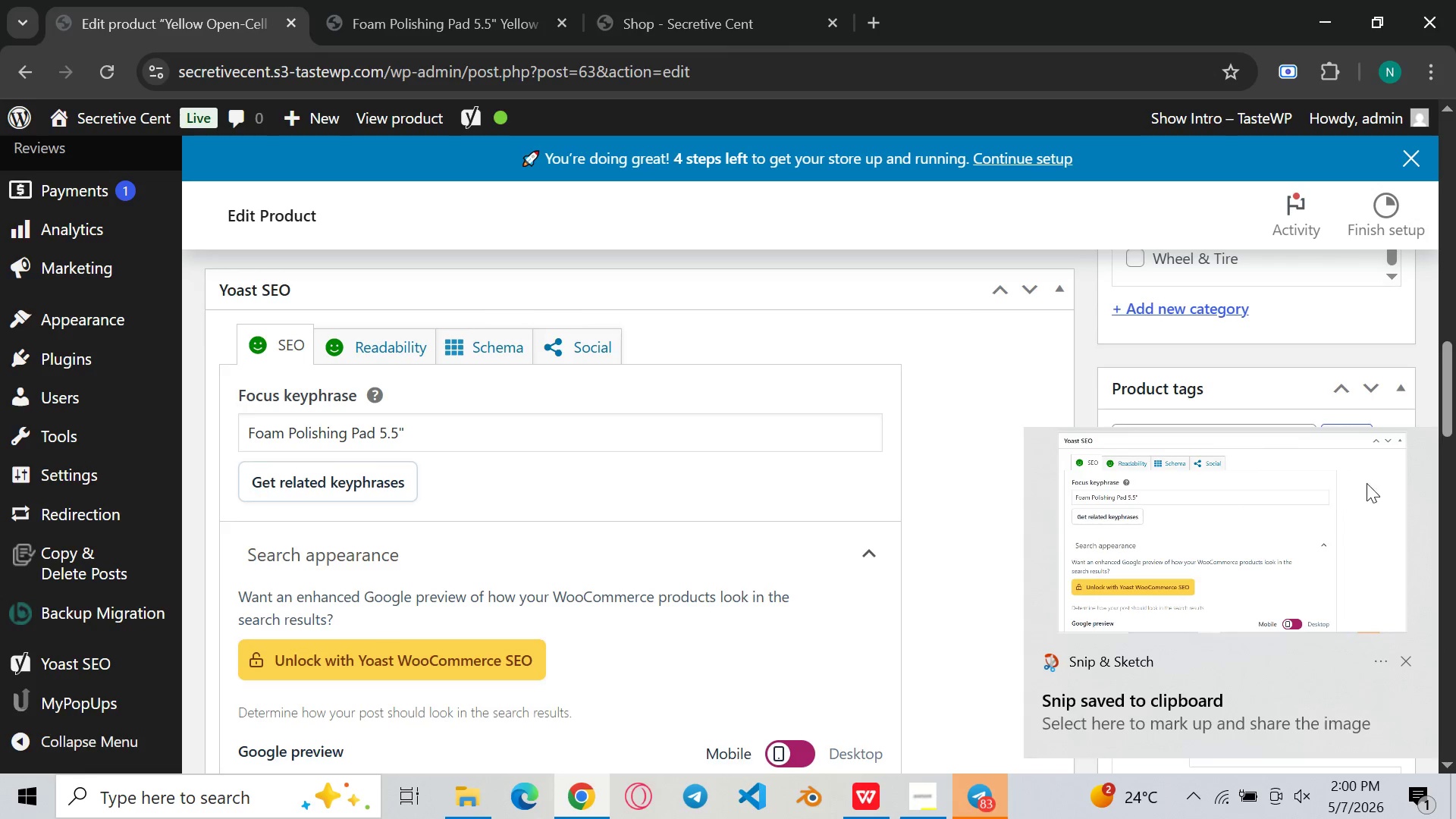 
double_click([1285, 568])
 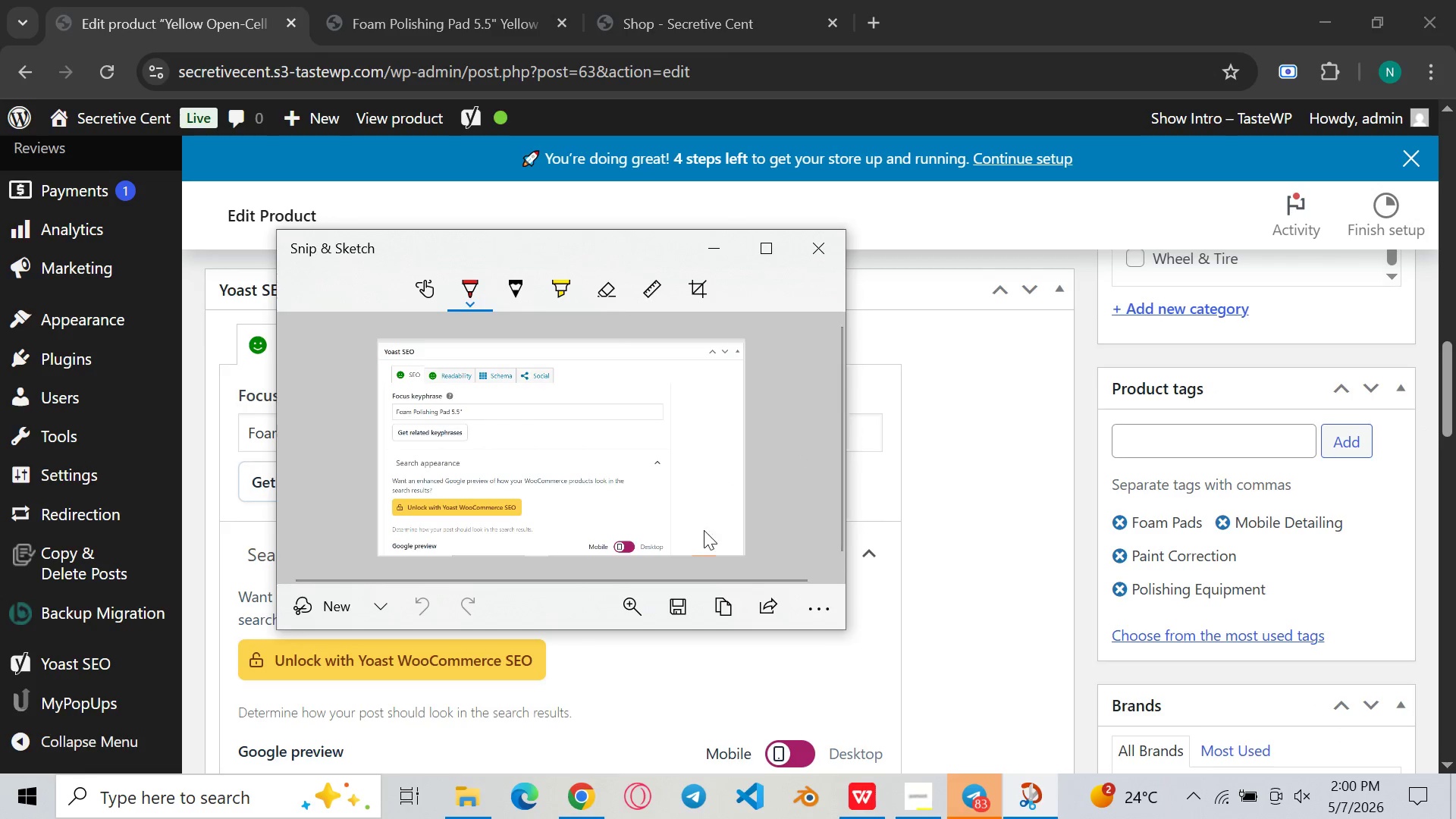 
left_click([679, 600])
 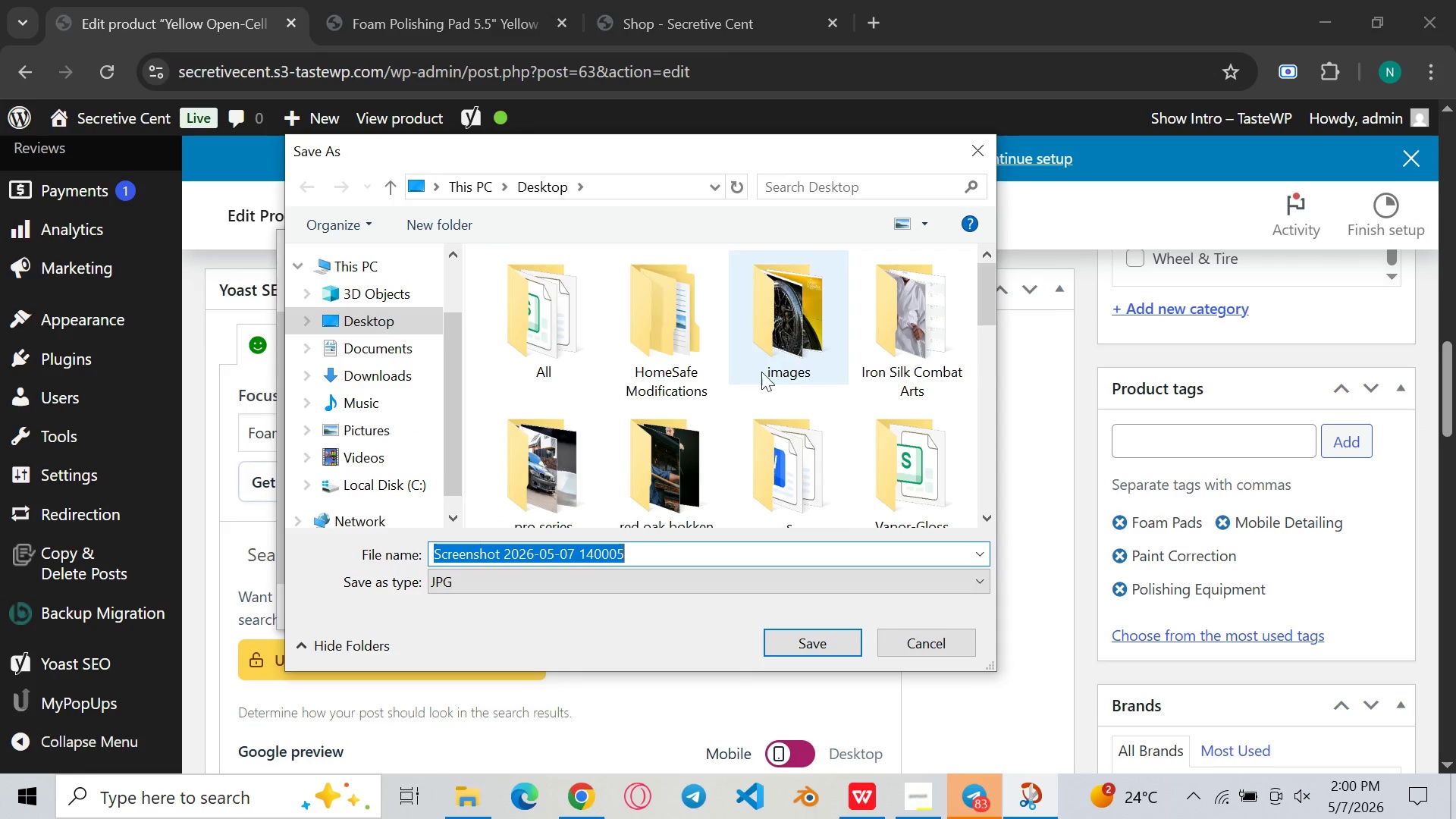 
scroll: coordinate [829, 435], scroll_direction: down, amount: 1.0
 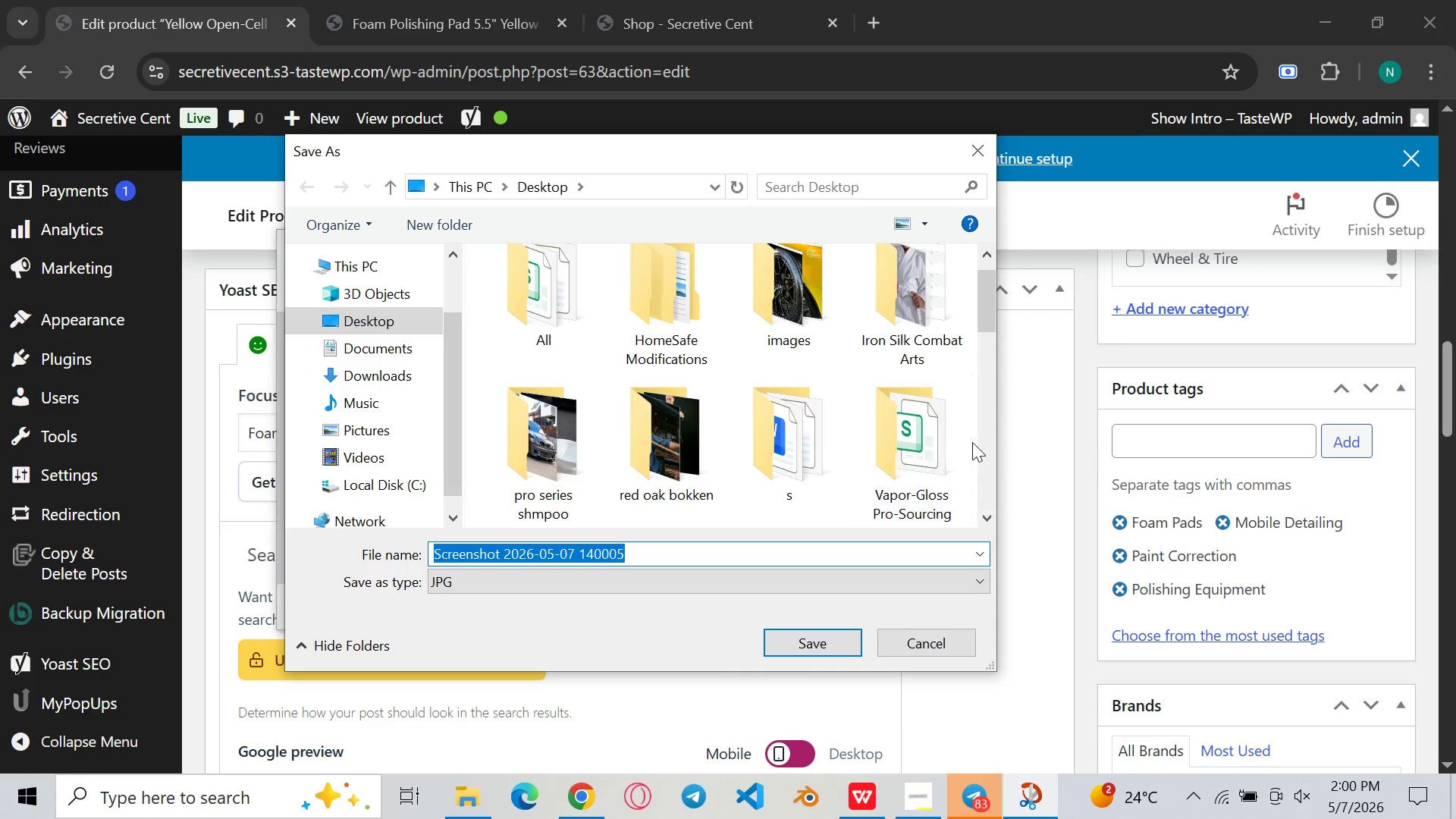 
left_click_drag(start_coordinate=[972, 442], to_coordinate=[923, 447])
 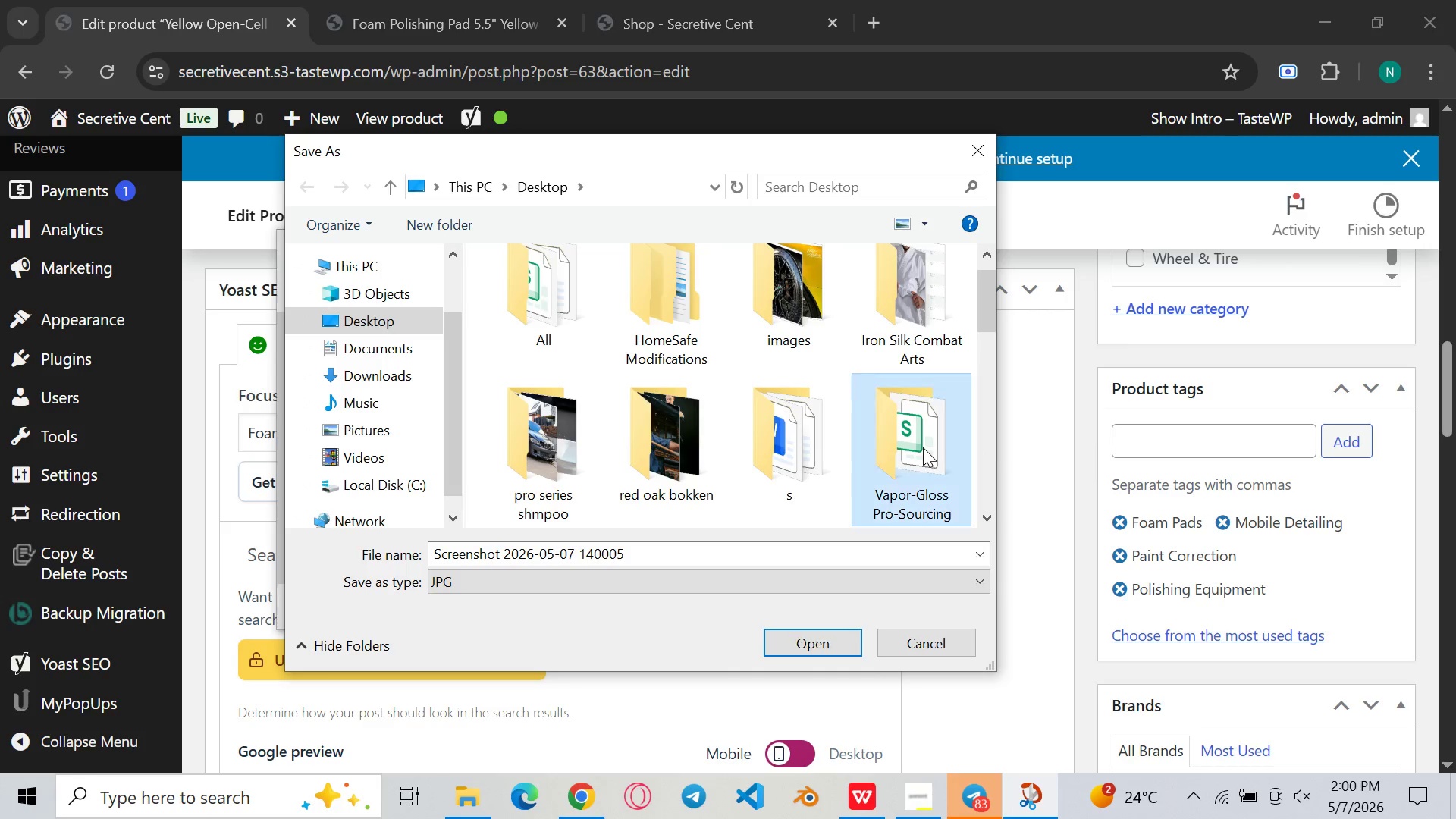 
double_click([923, 447])
 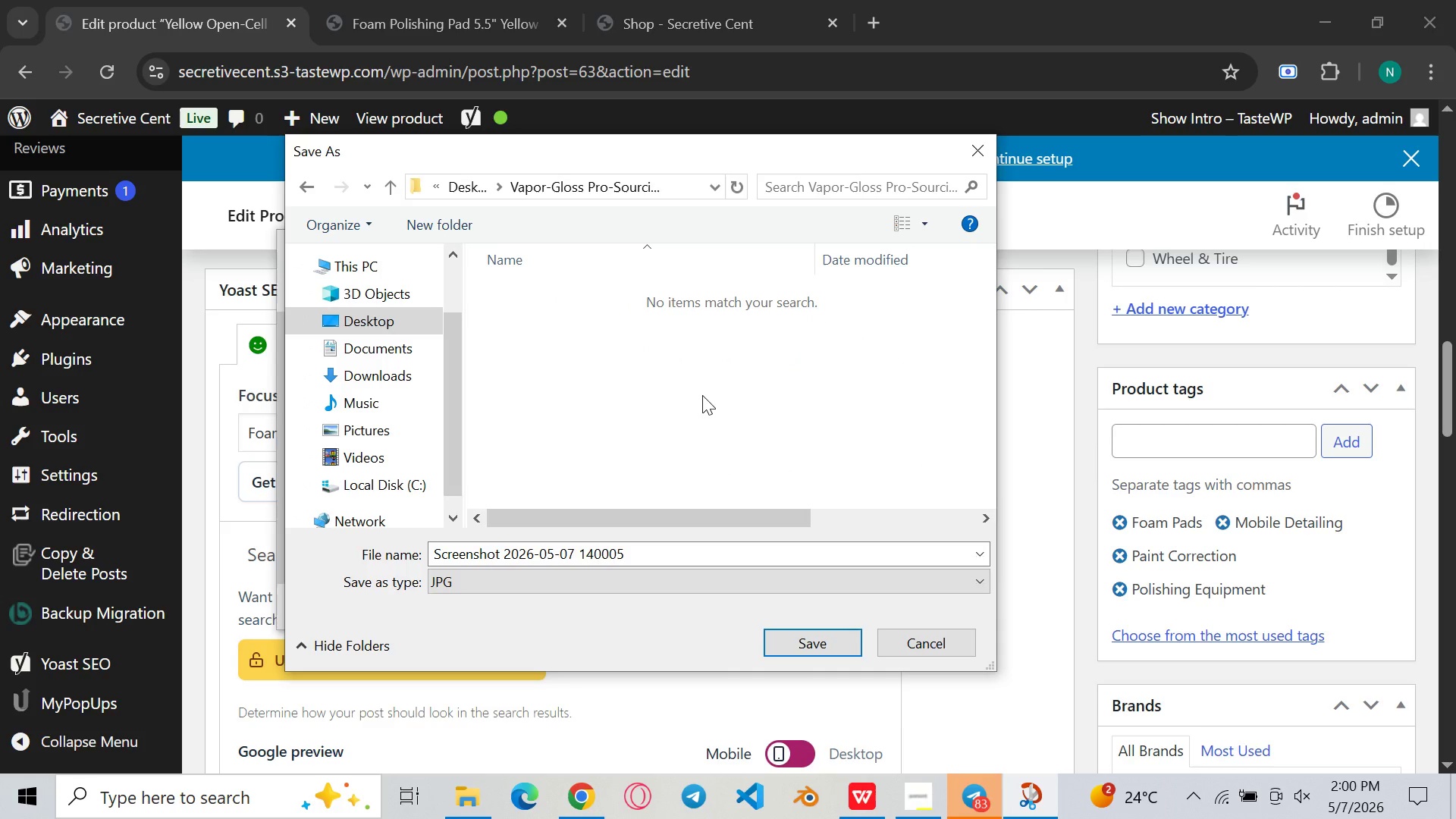 
right_click([702, 395])
 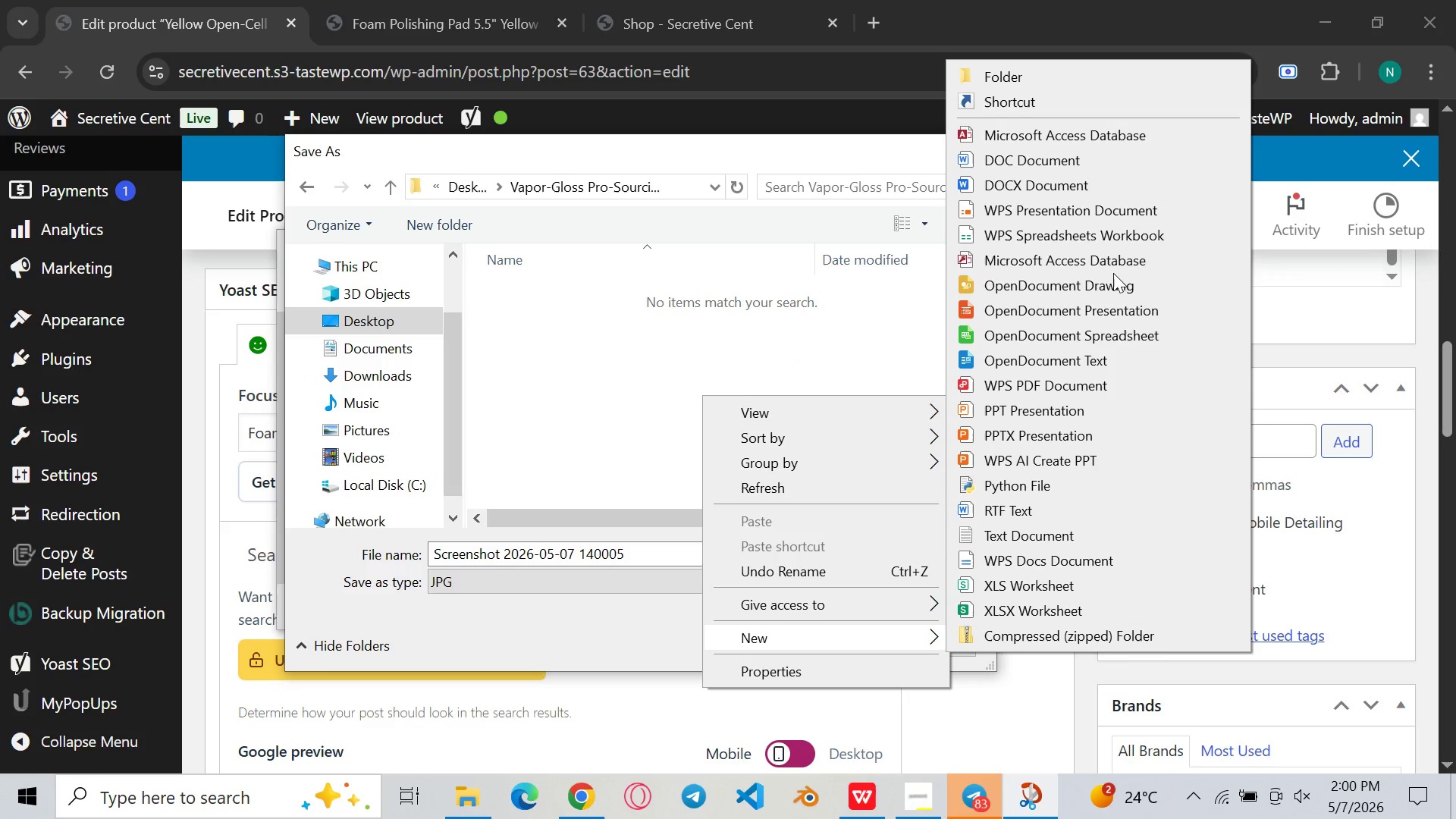 
left_click([1006, 73])
 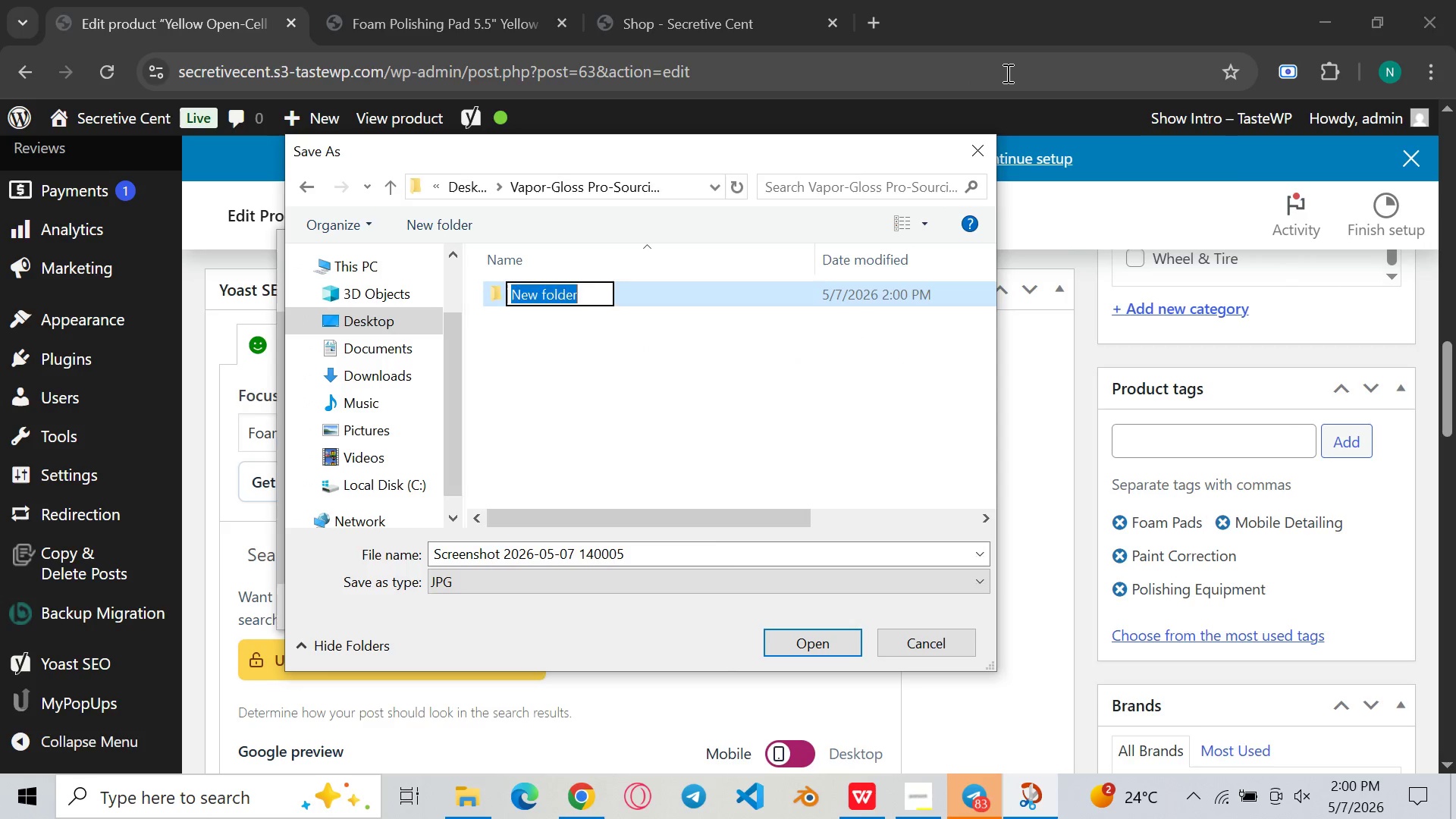 
type(screenshots)
 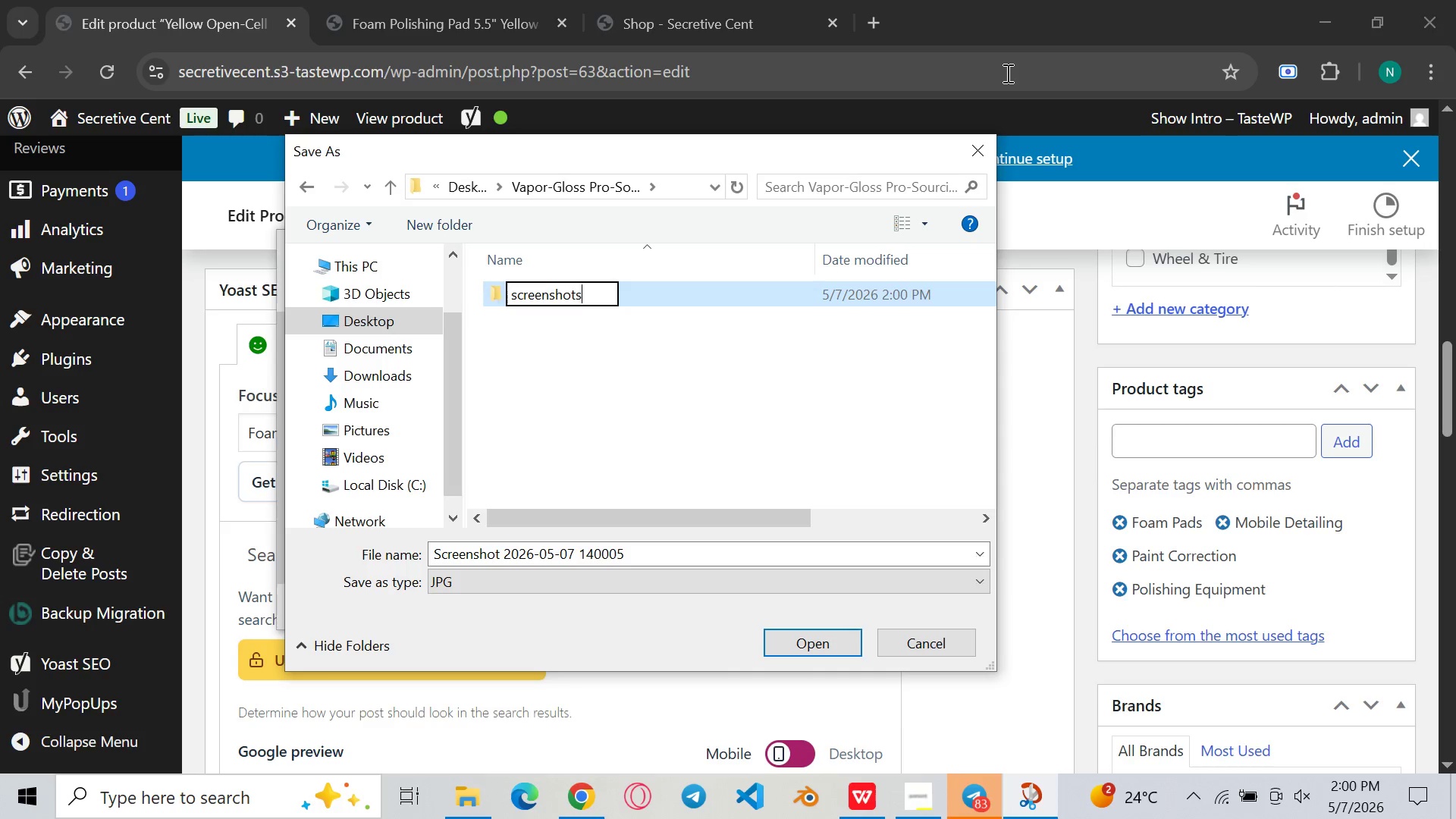 
key(Enter)
 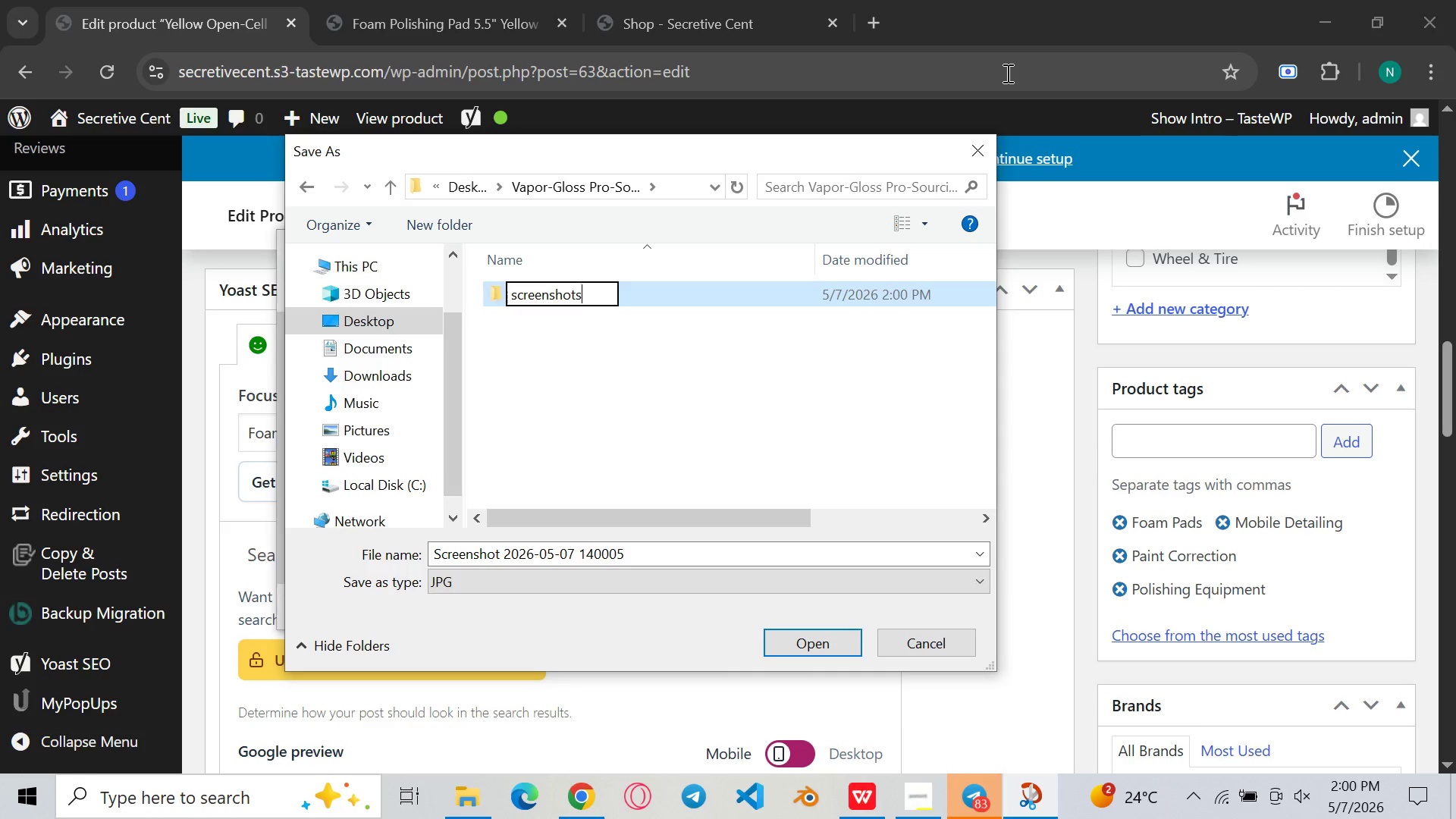 
key(Enter)
 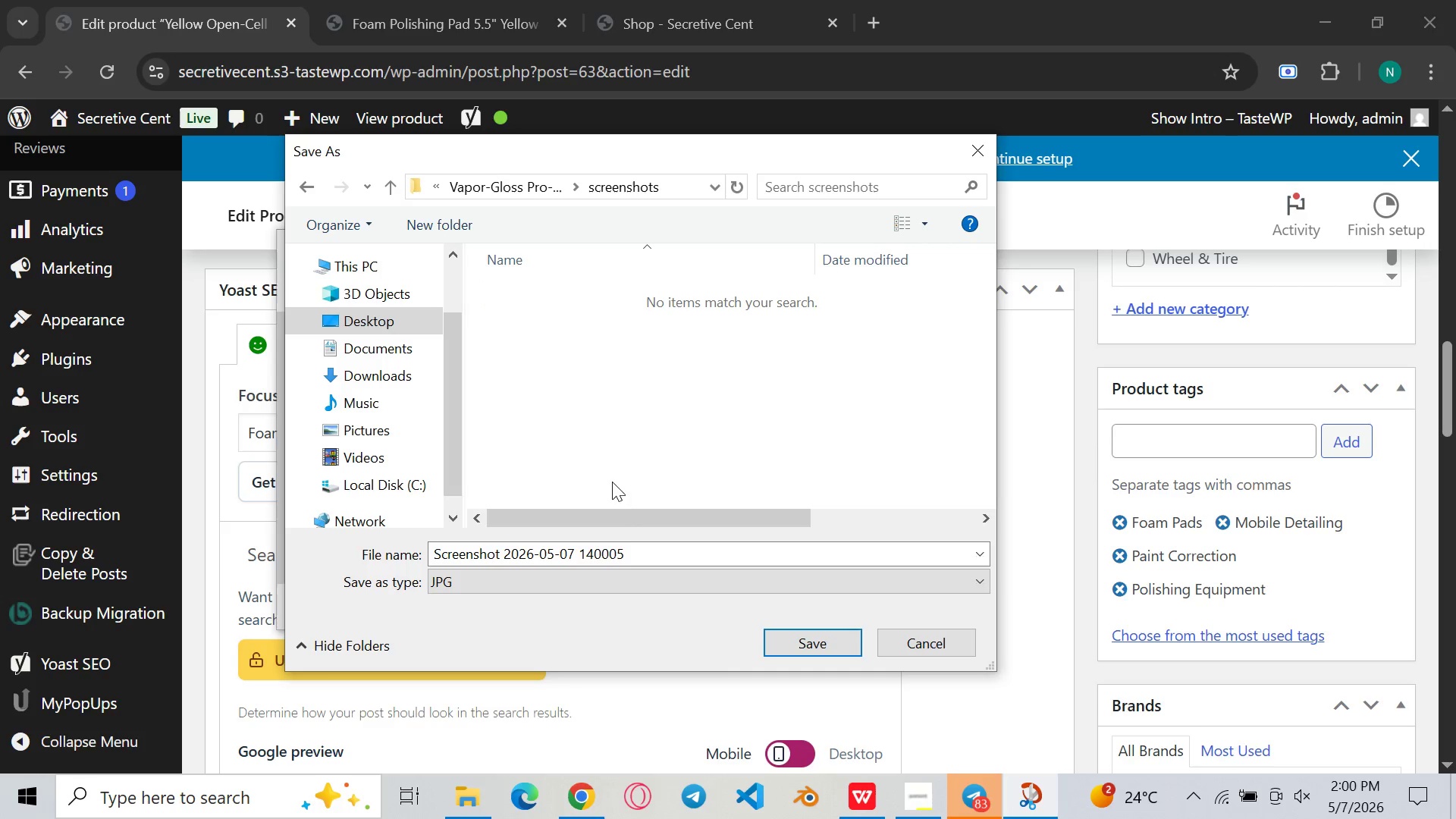 
left_click([625, 556])
 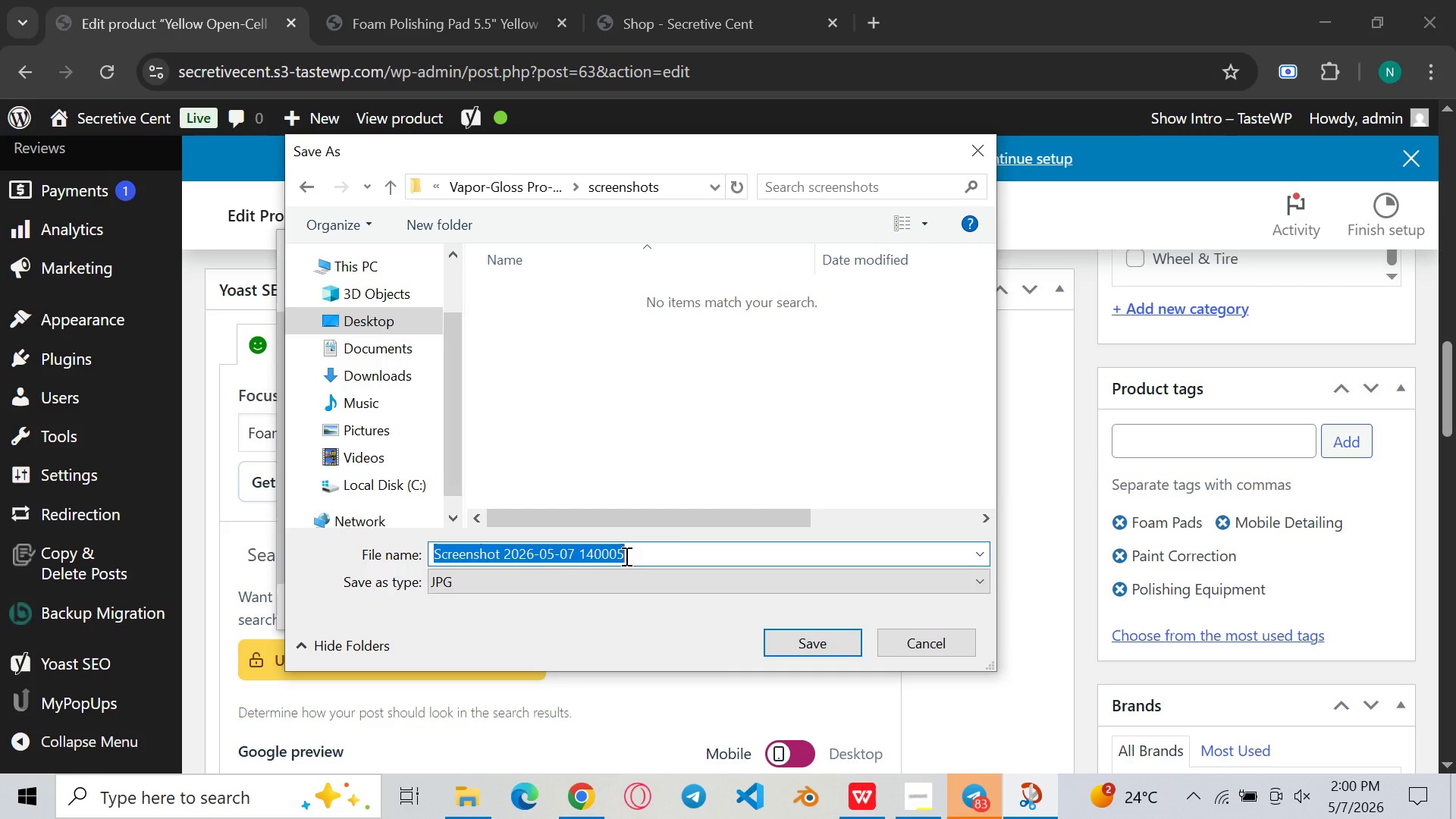 
key(Backspace)
 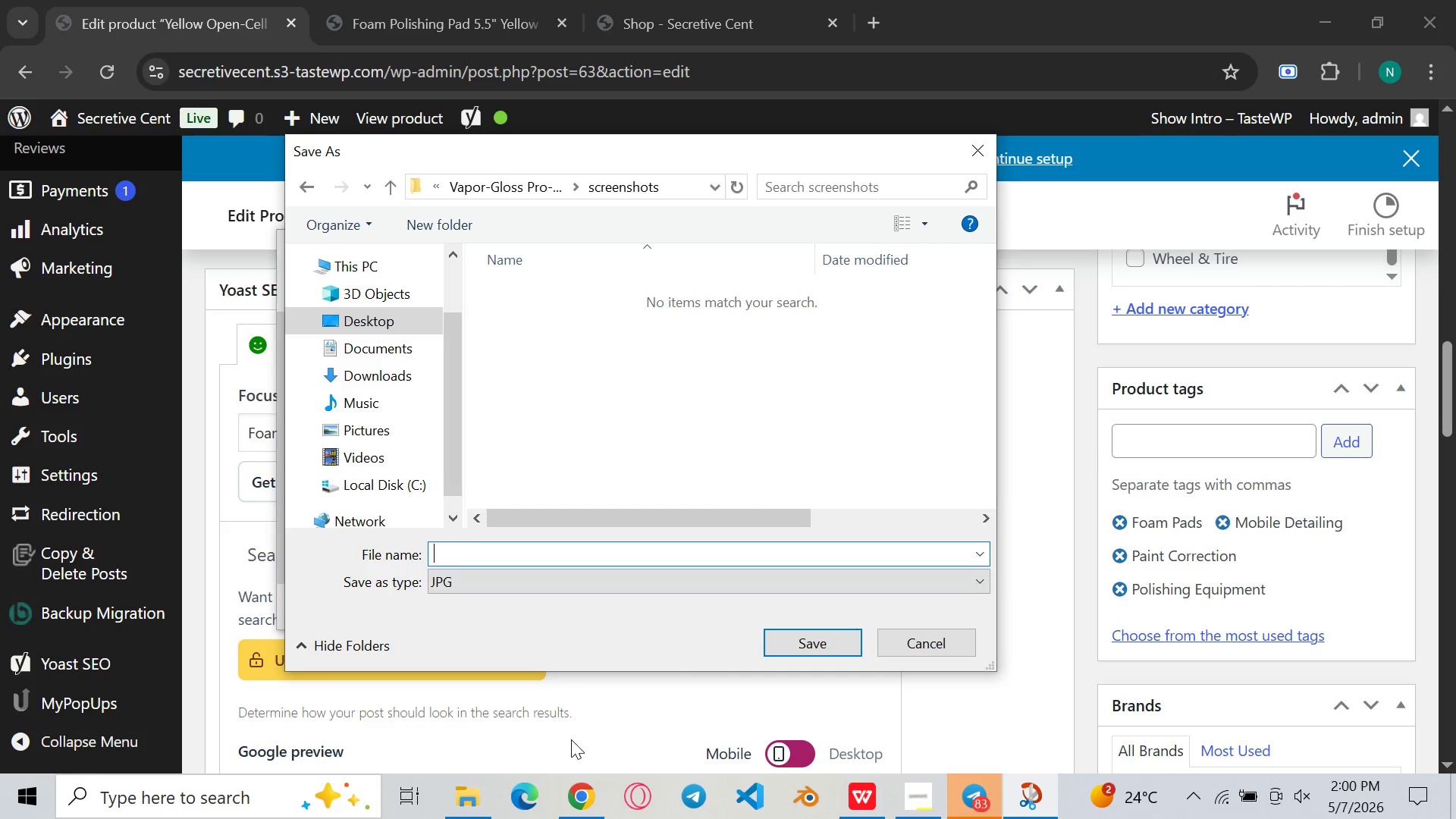 
left_click([567, 818])
 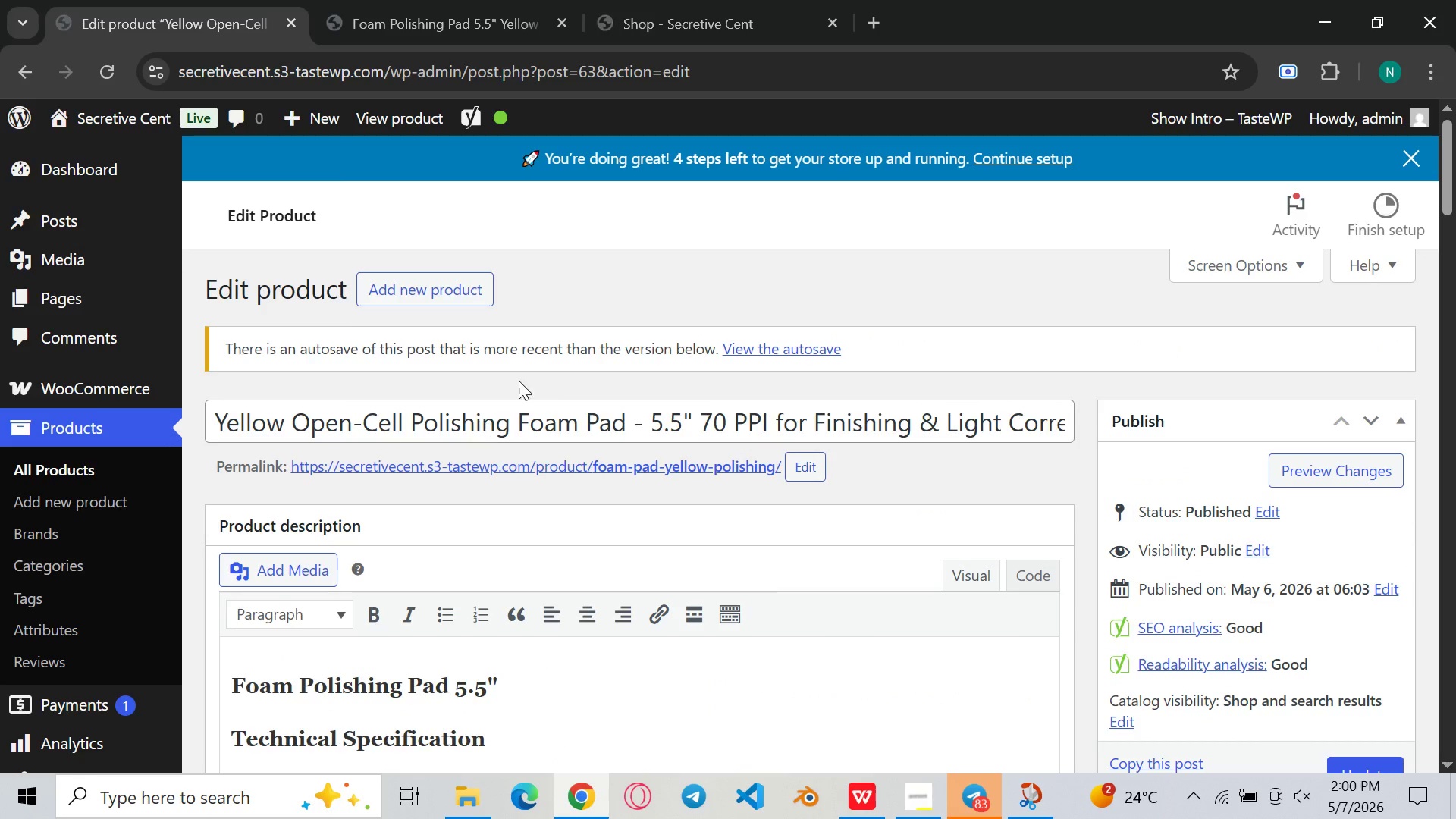 
left_click_drag(start_coordinate=[628, 423], to_coordinate=[182, 424])
 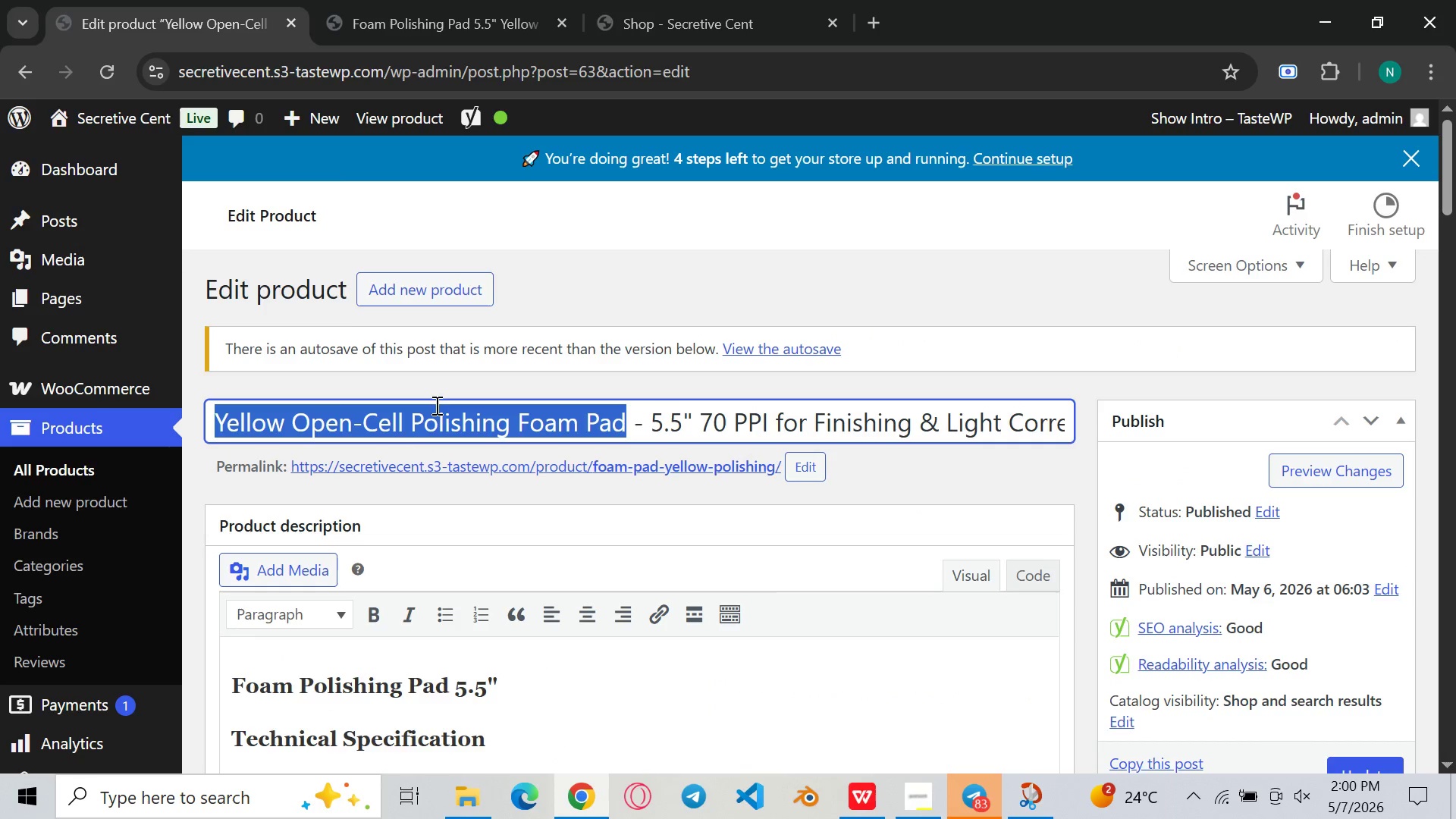 
mouse_move([445, 413])
 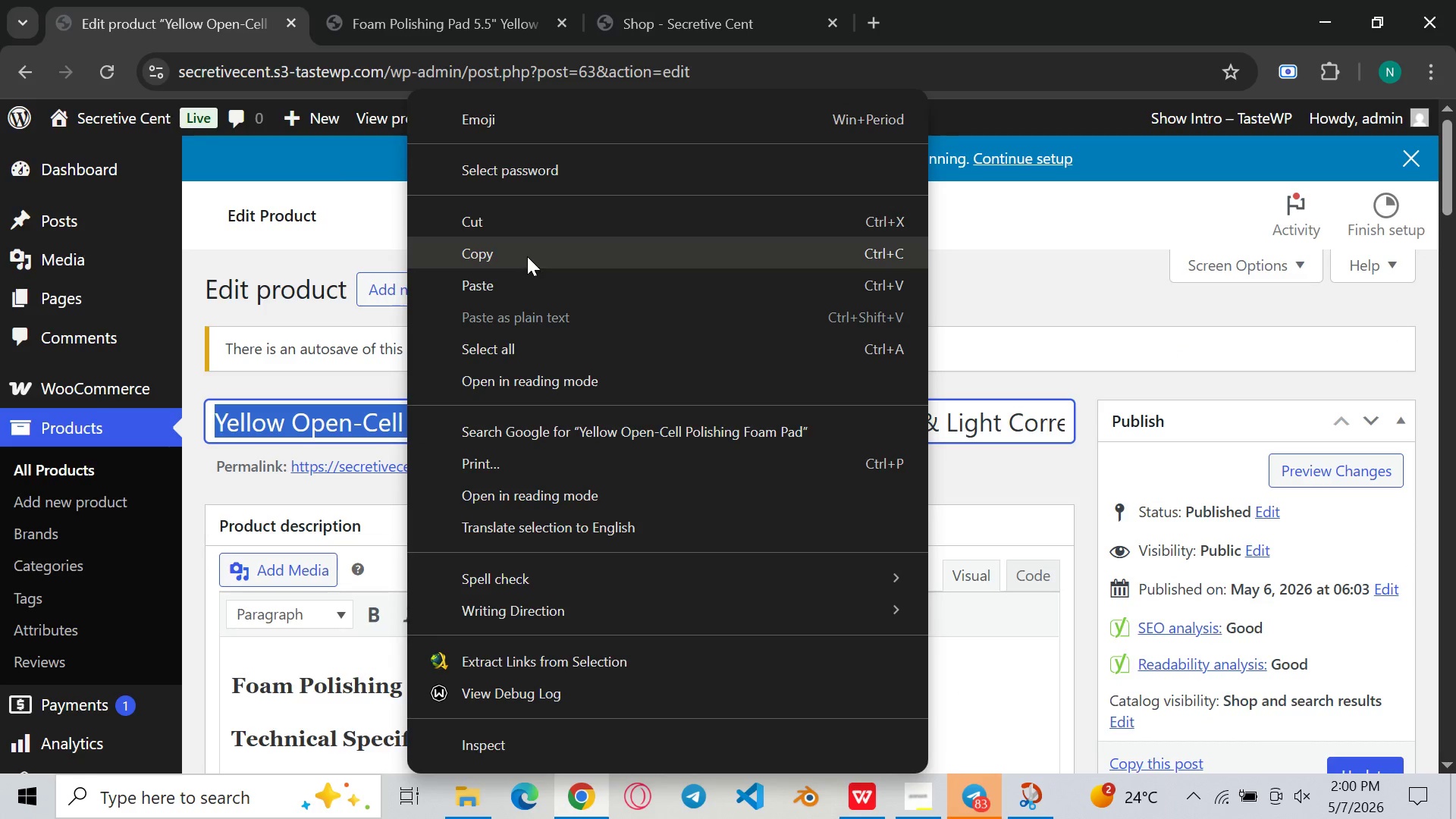 
left_click([527, 256])
 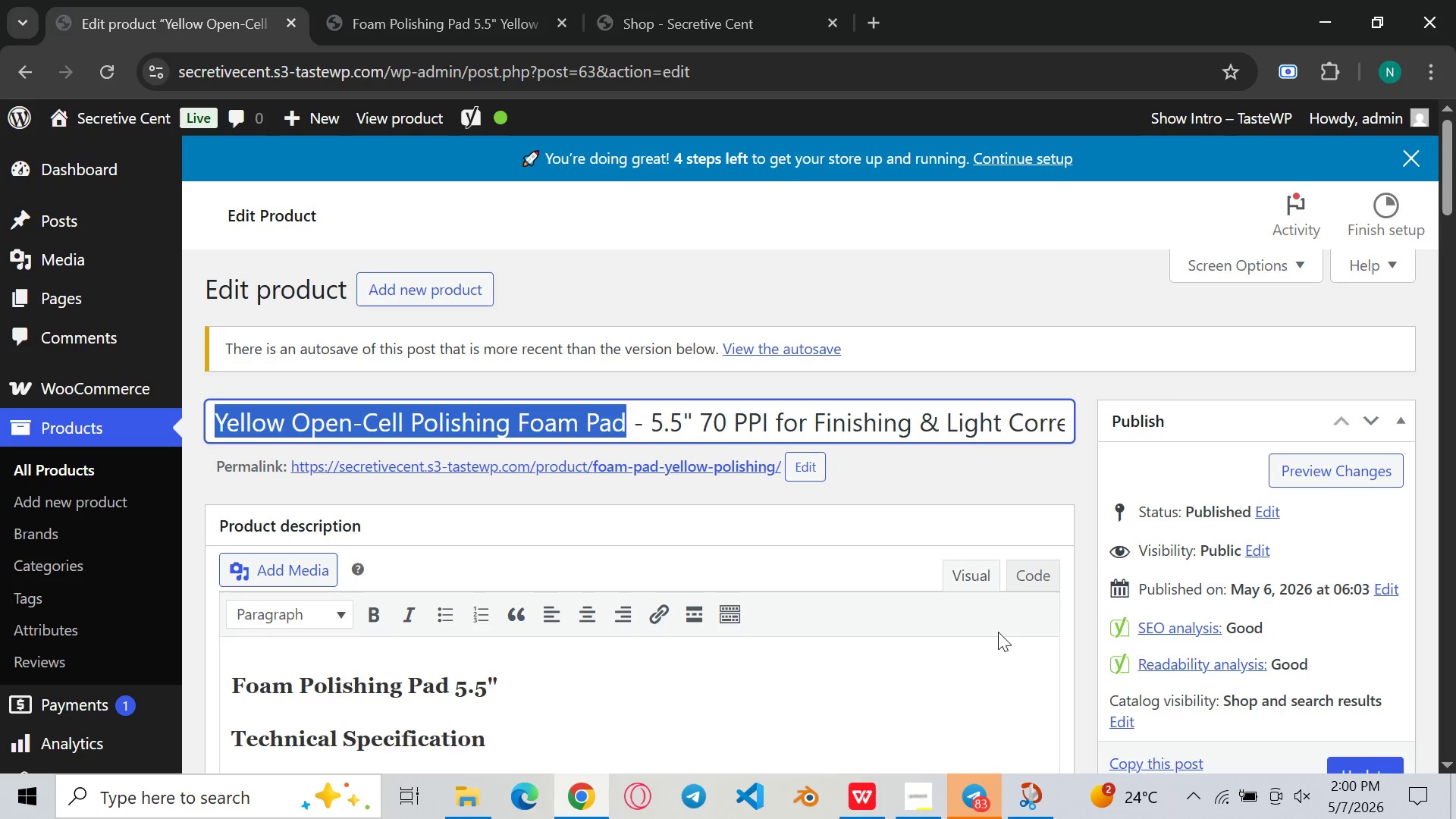 
left_click([1024, 818])
 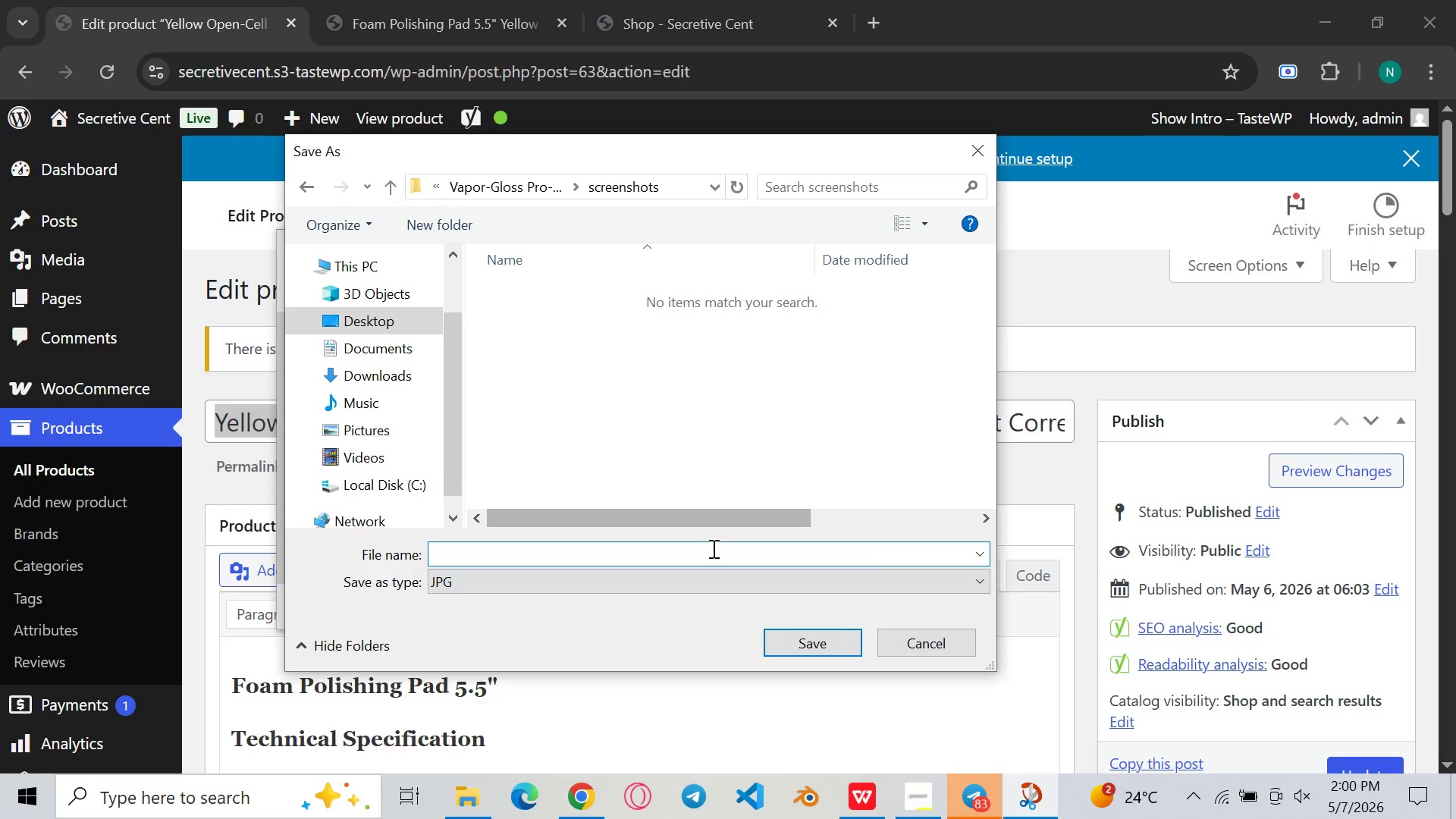 
key(Control+ControlLeft)
 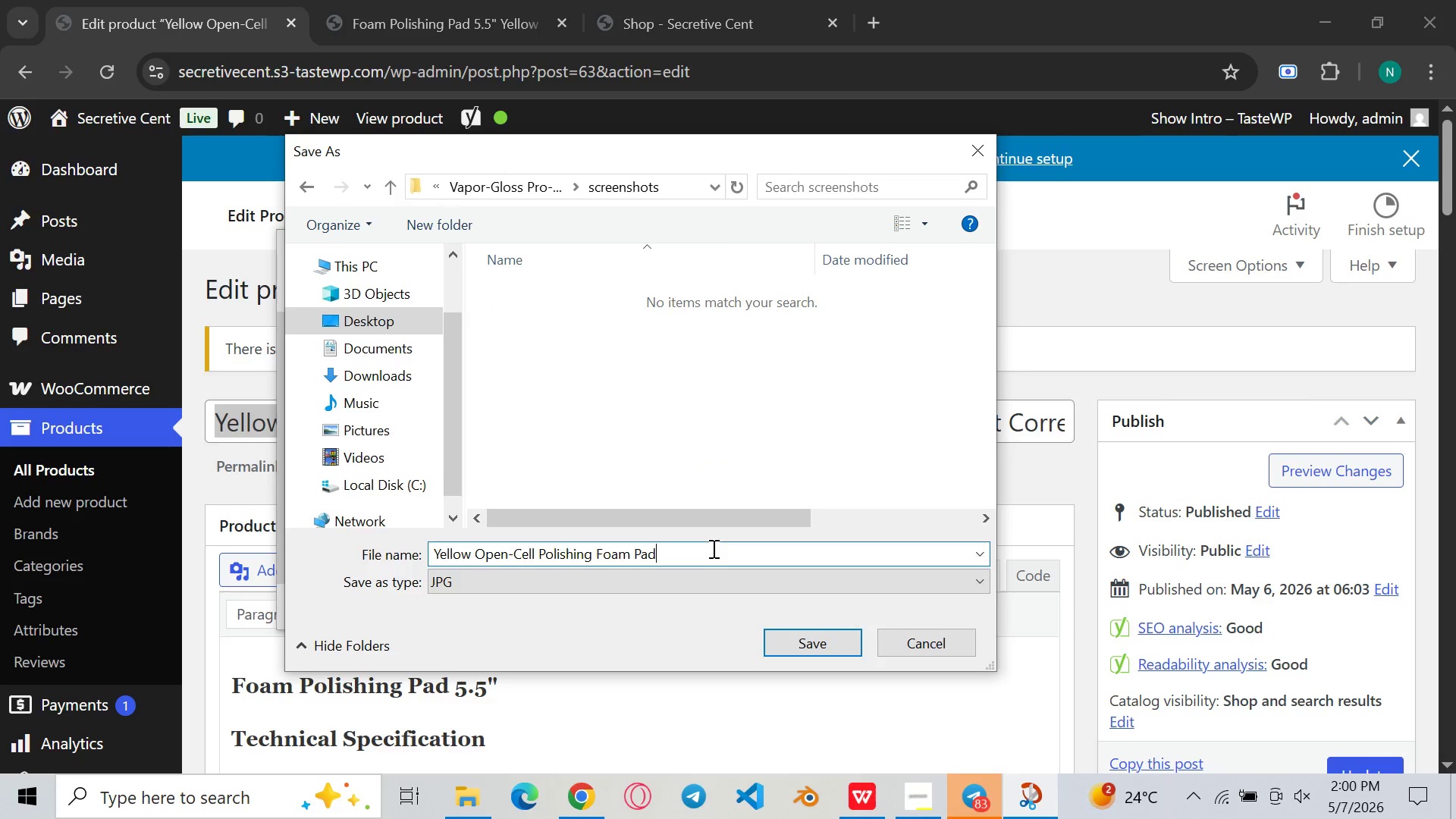 
key(Control+V)
 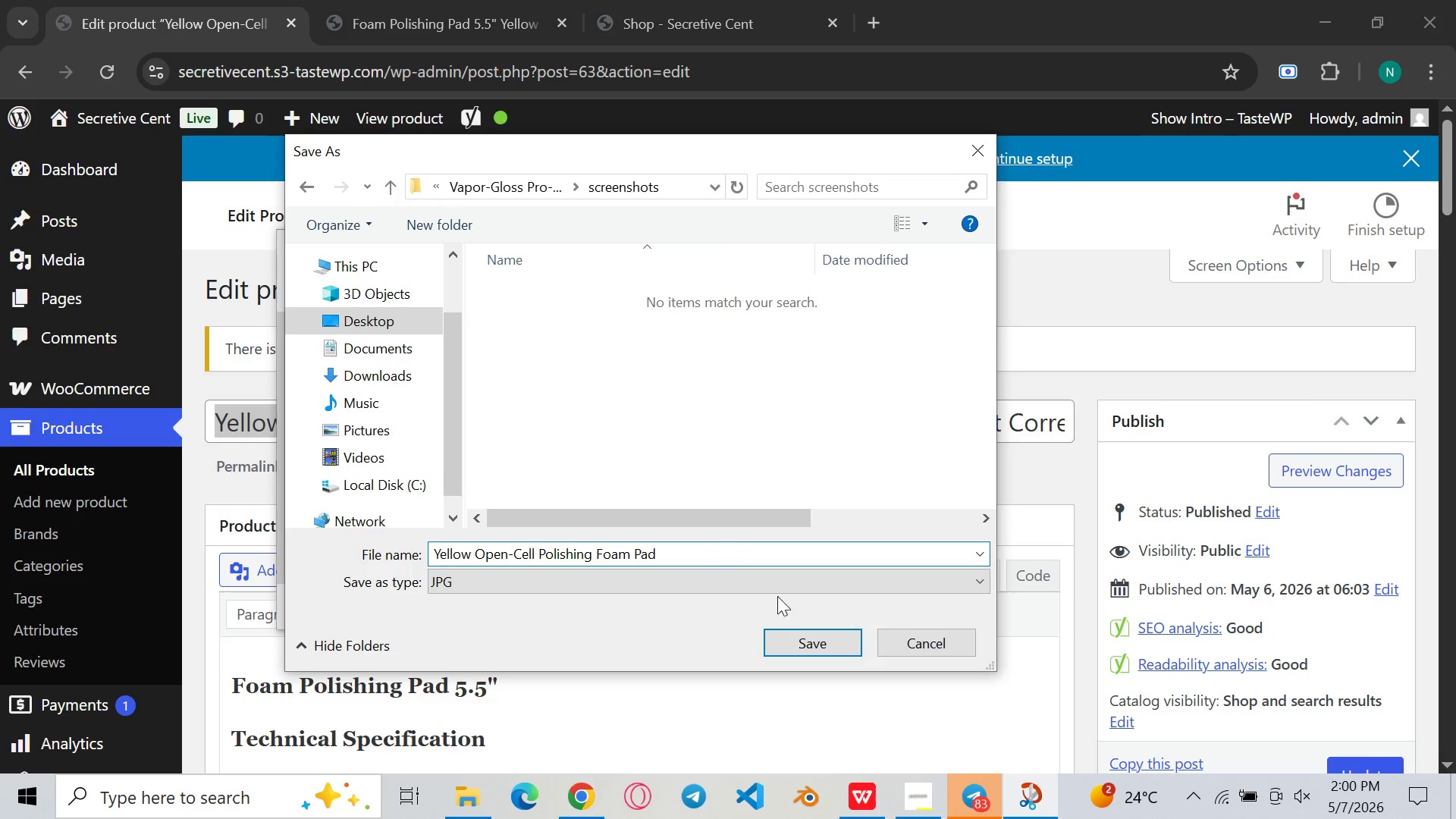 